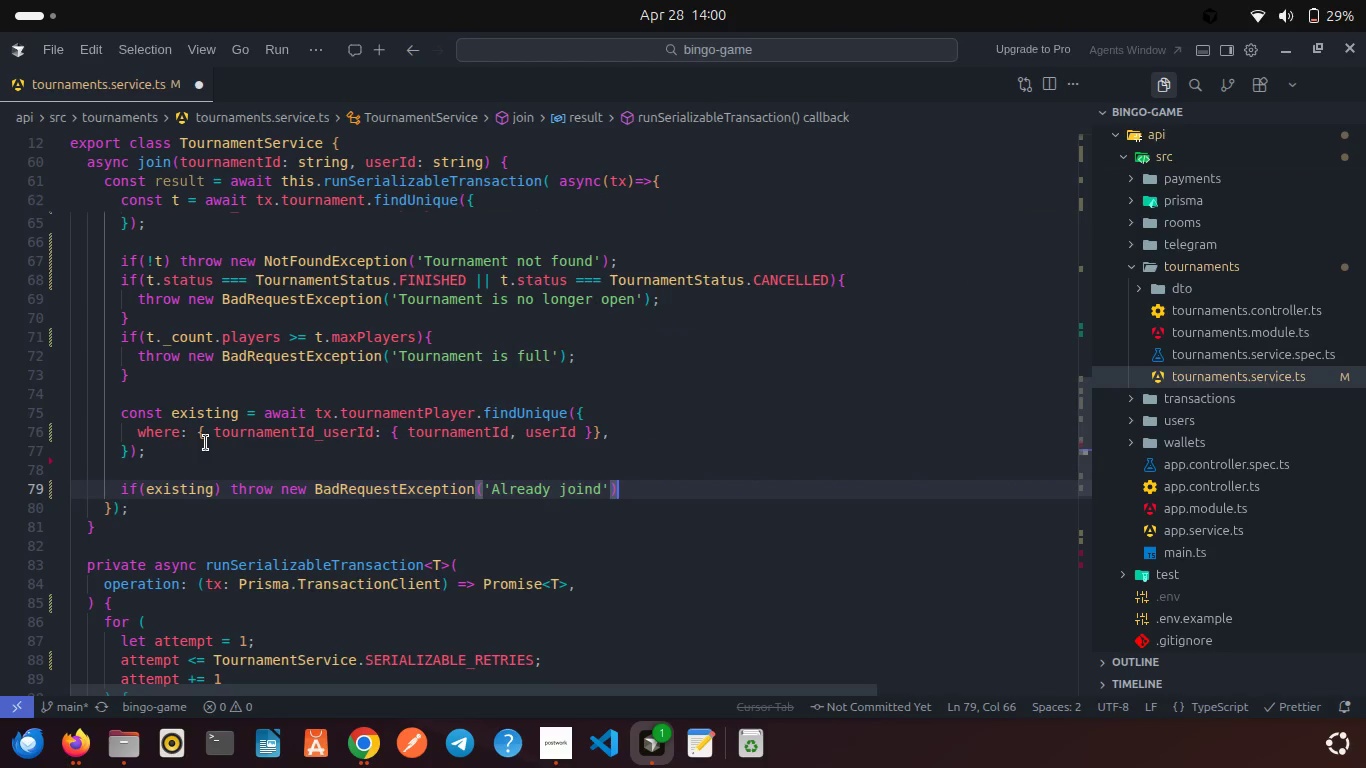 
key(Semicolon)
 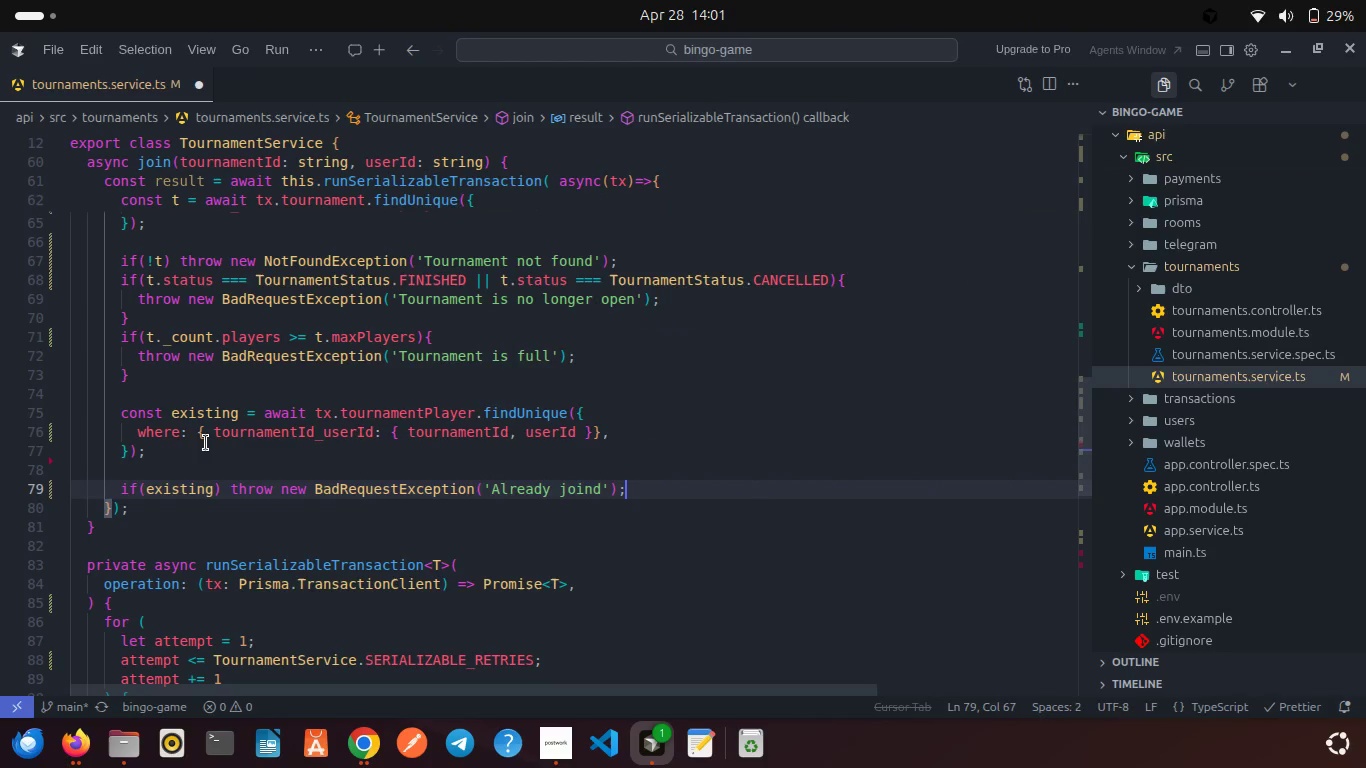 
key(Enter)
 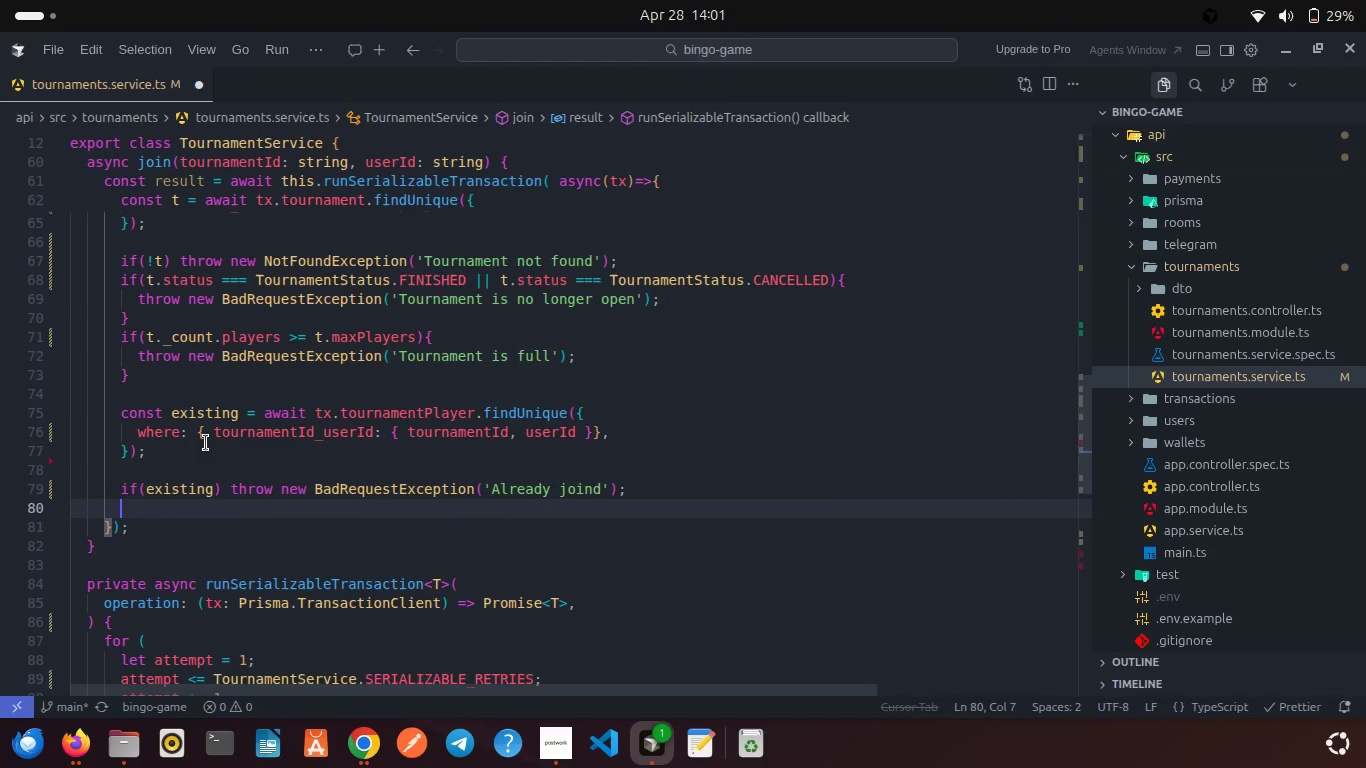 
key(Enter)
 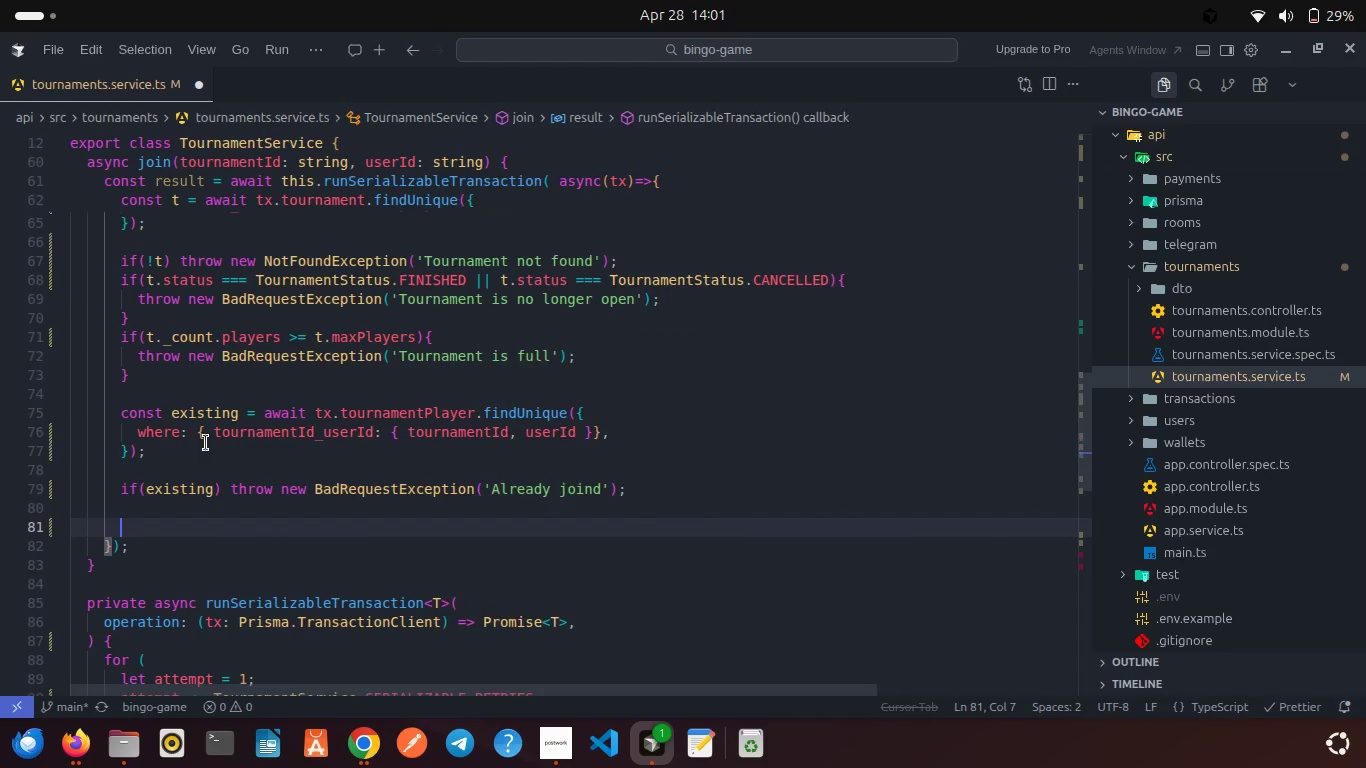 
type(if(t.en)
 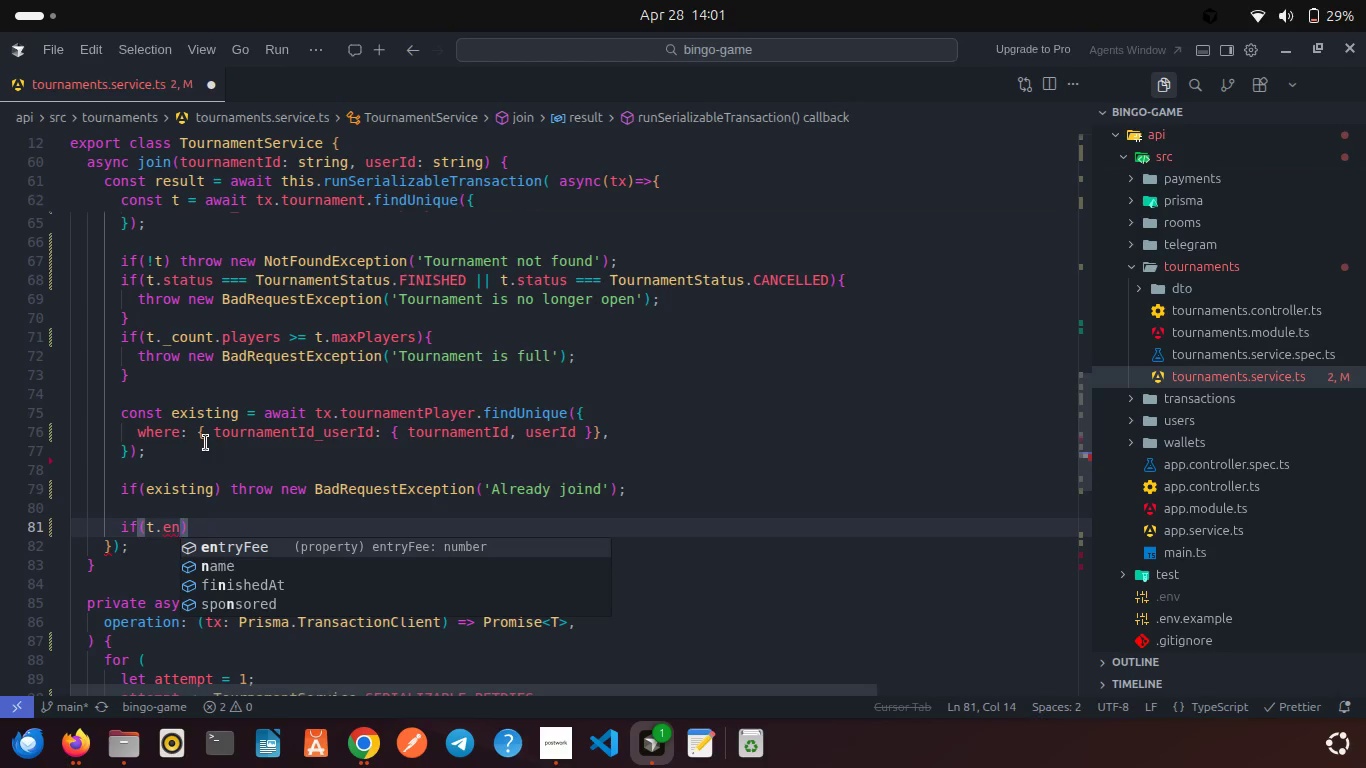 
key(Enter)
 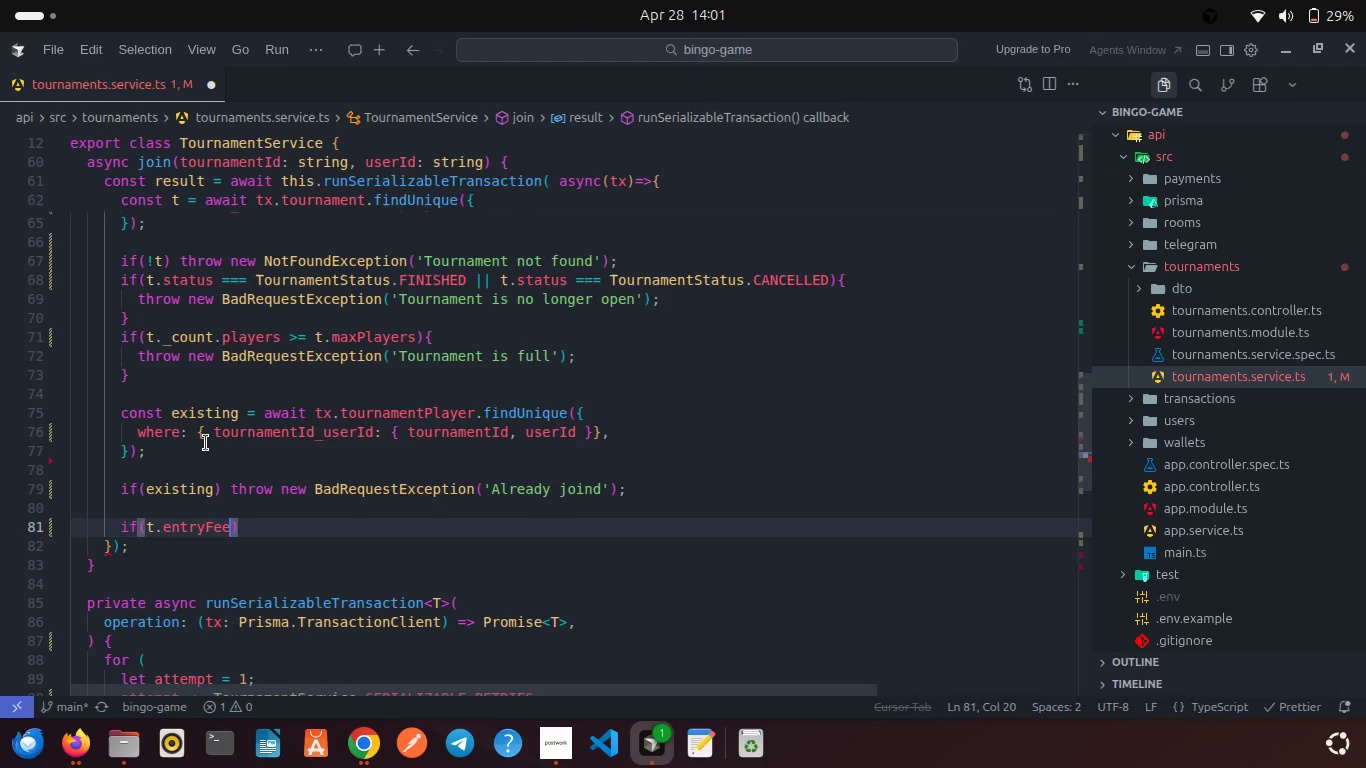 
key(Space)
 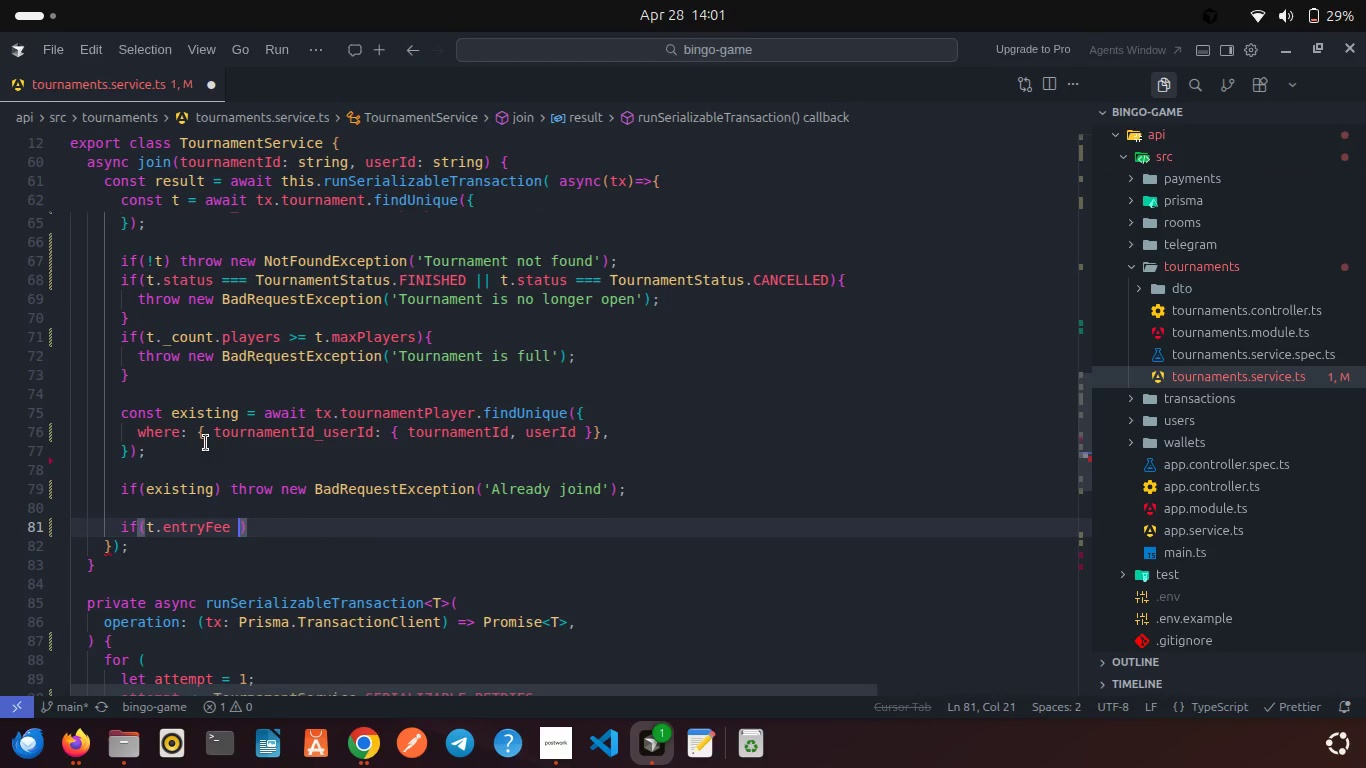 
key(Shift+Period)
 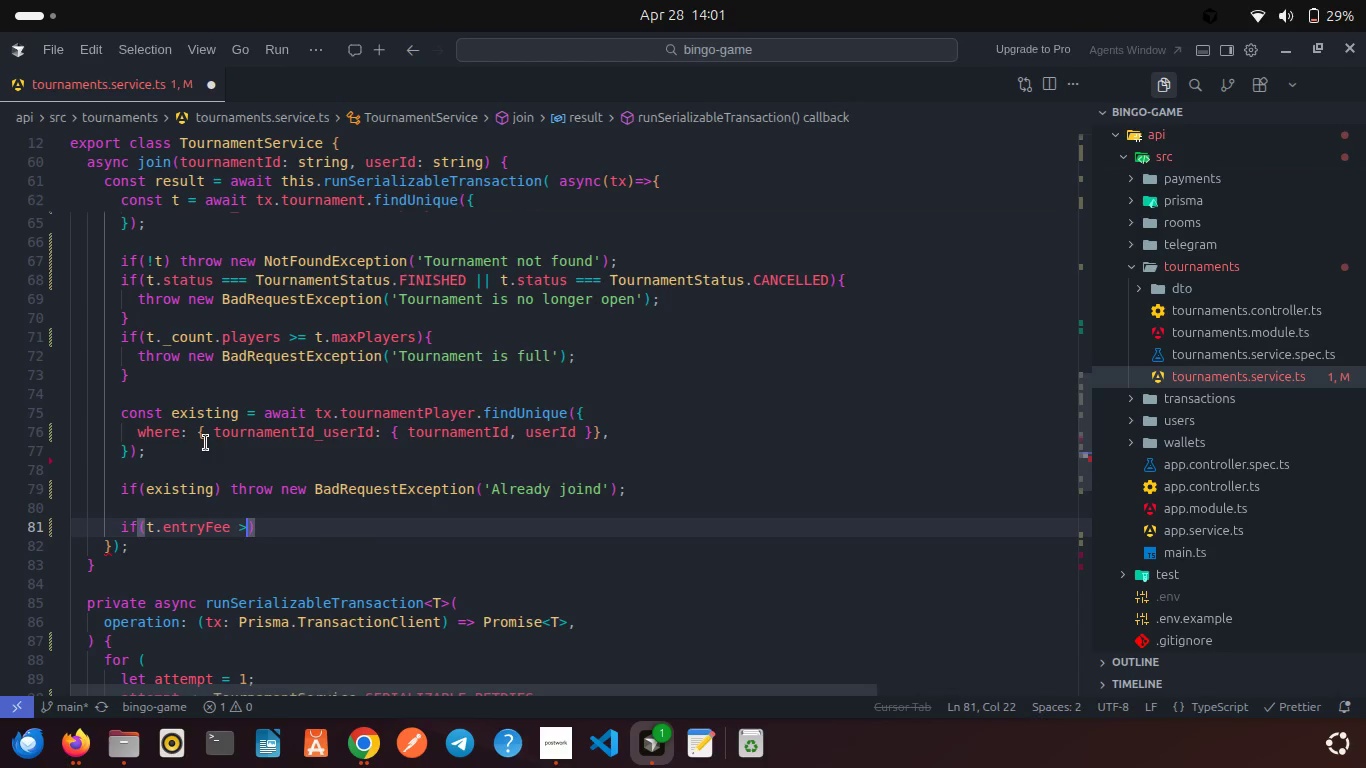 
key(Space)
 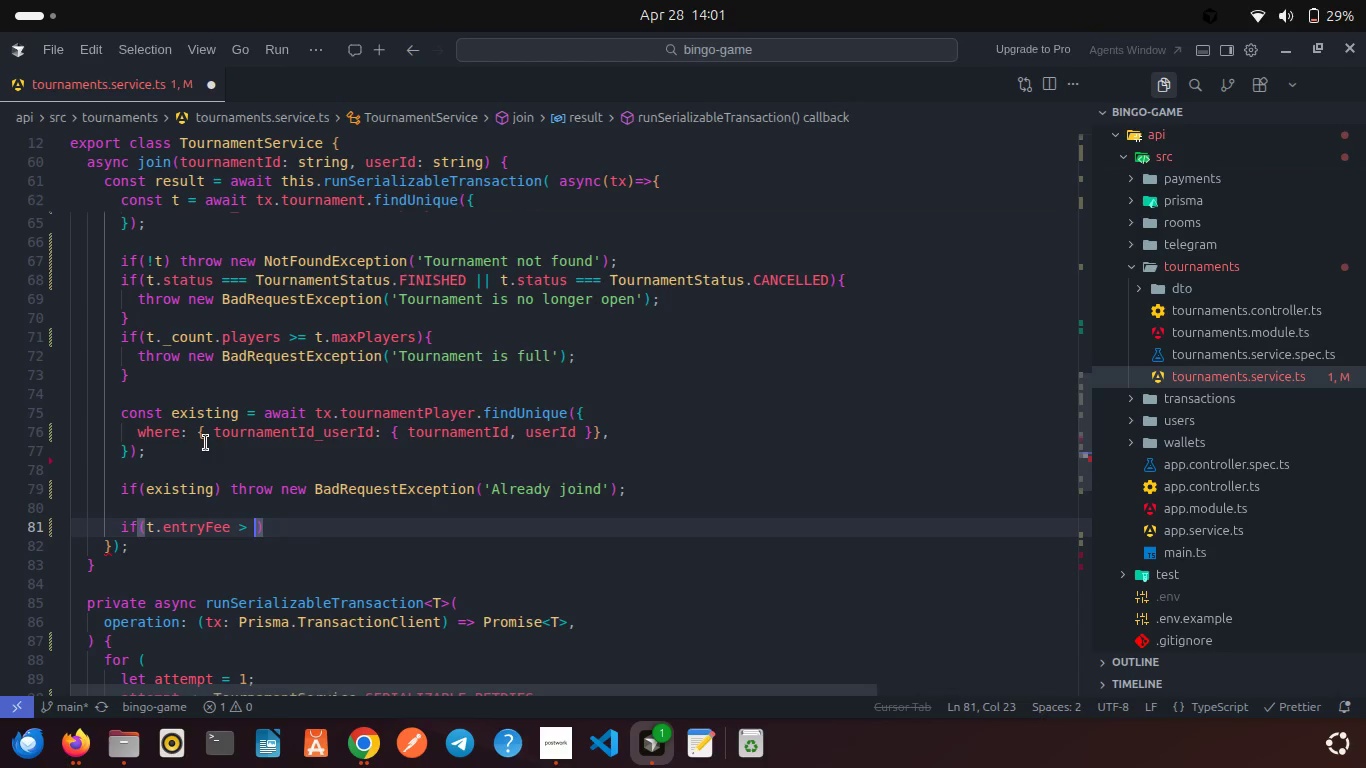 
key(0)
 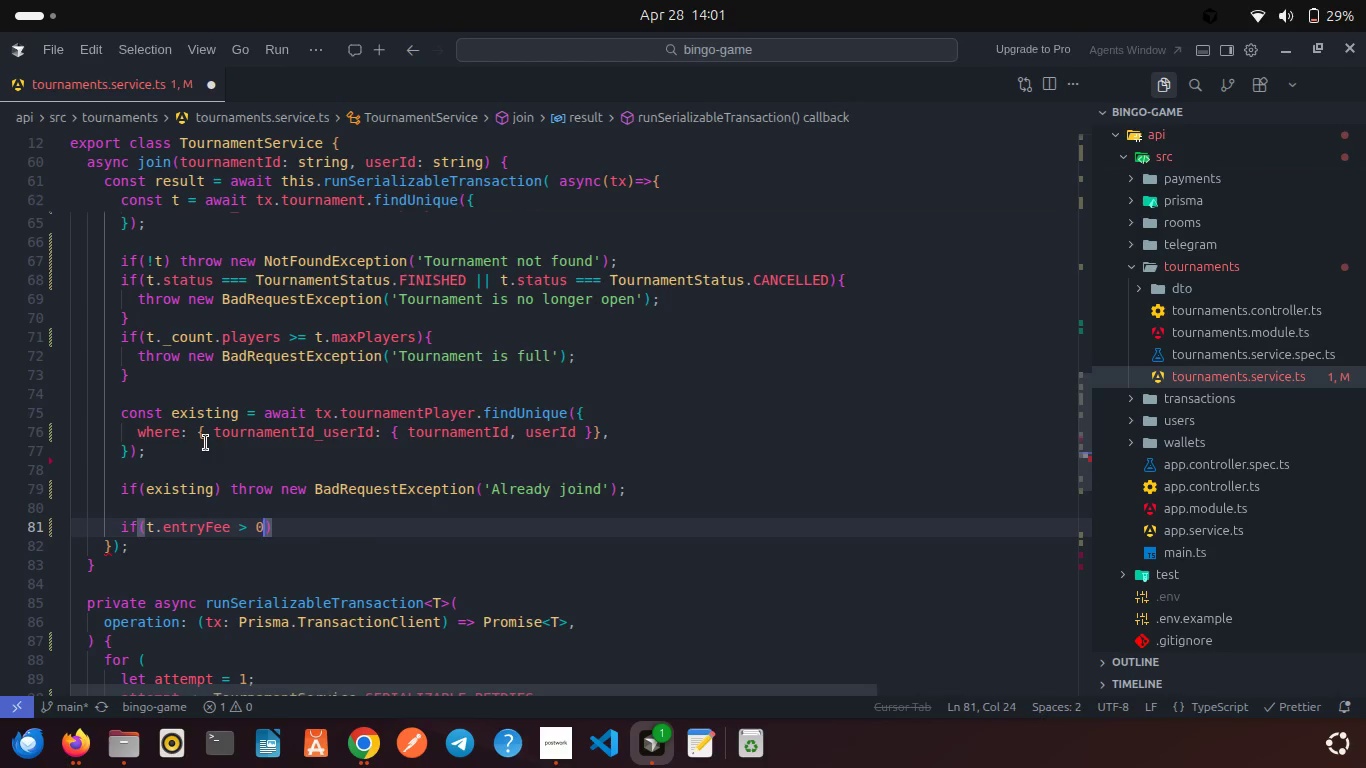 
key(ArrowRight)
 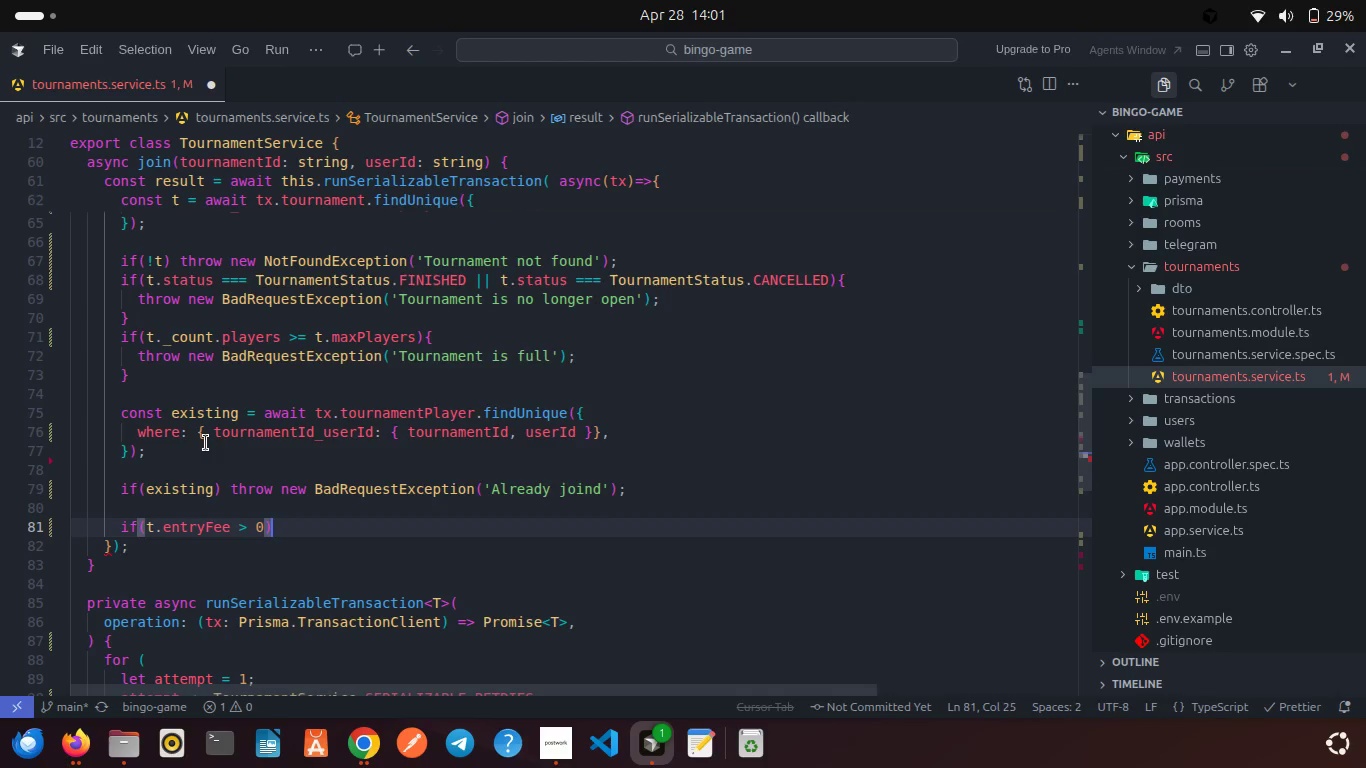 
key(Shift+ShiftRight)
 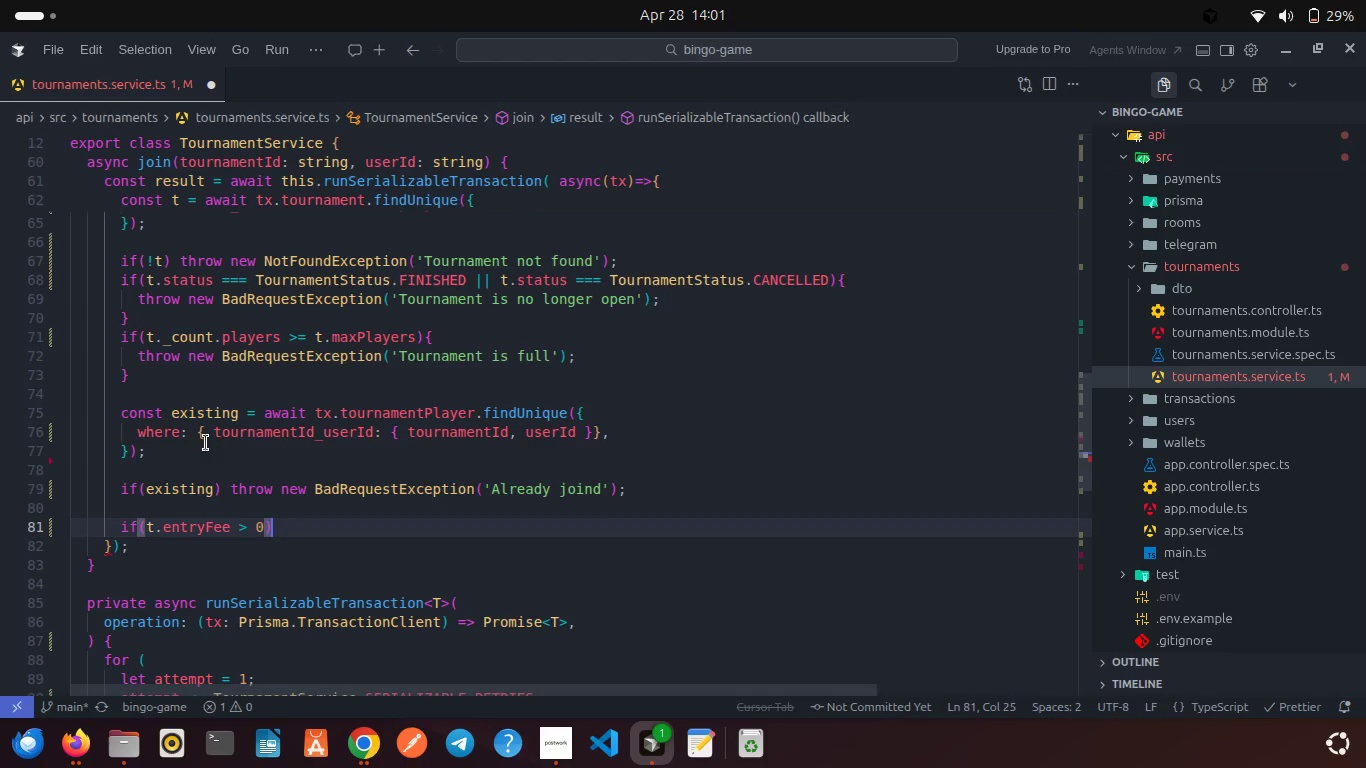 
key(Shift+BracketLeft)
 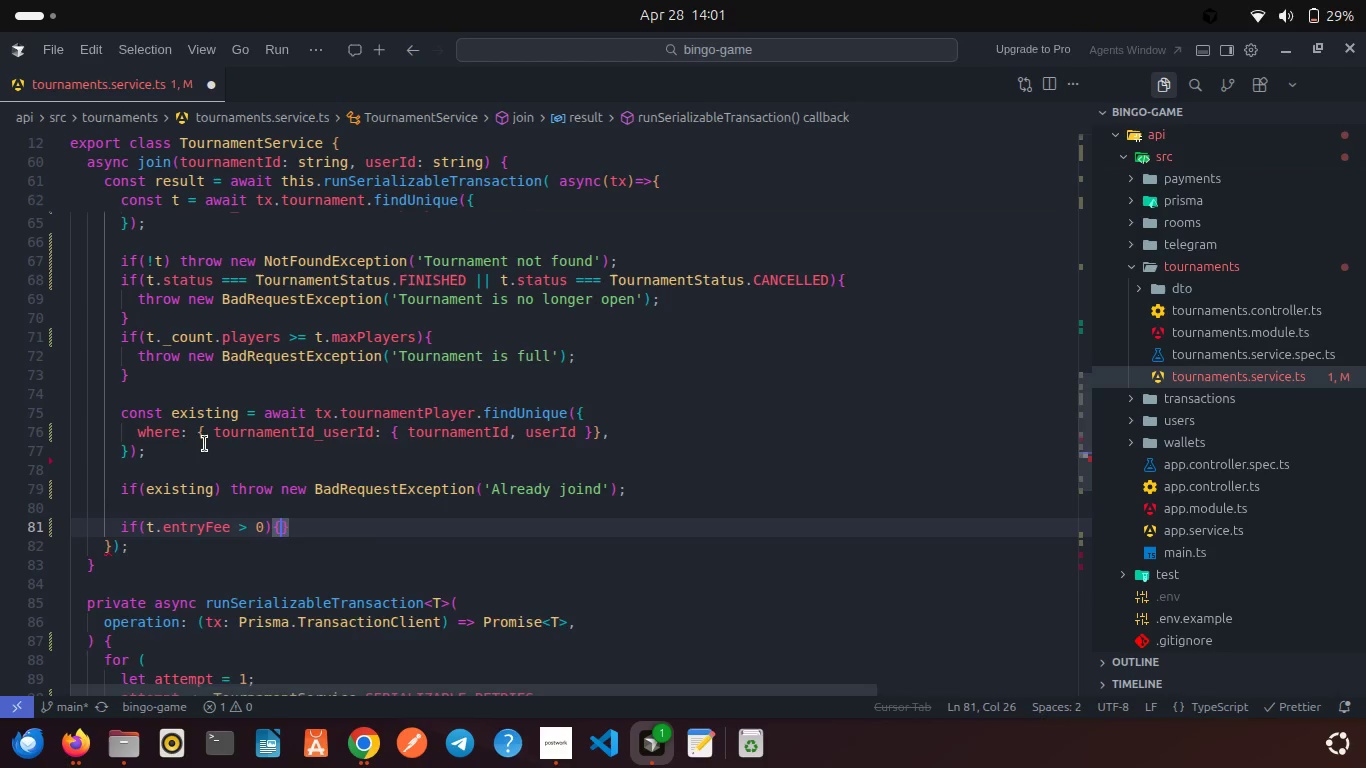 
key(Enter)
 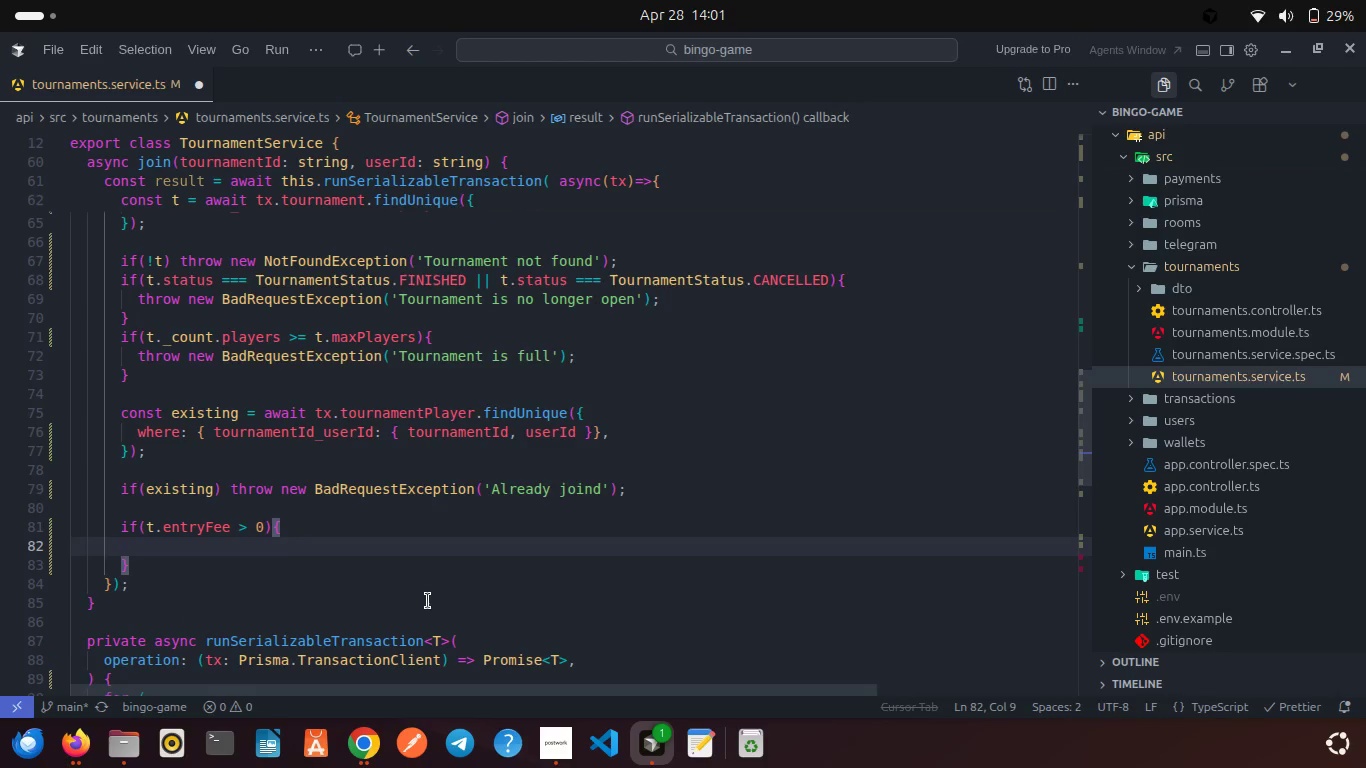 
left_click([546, 738])